 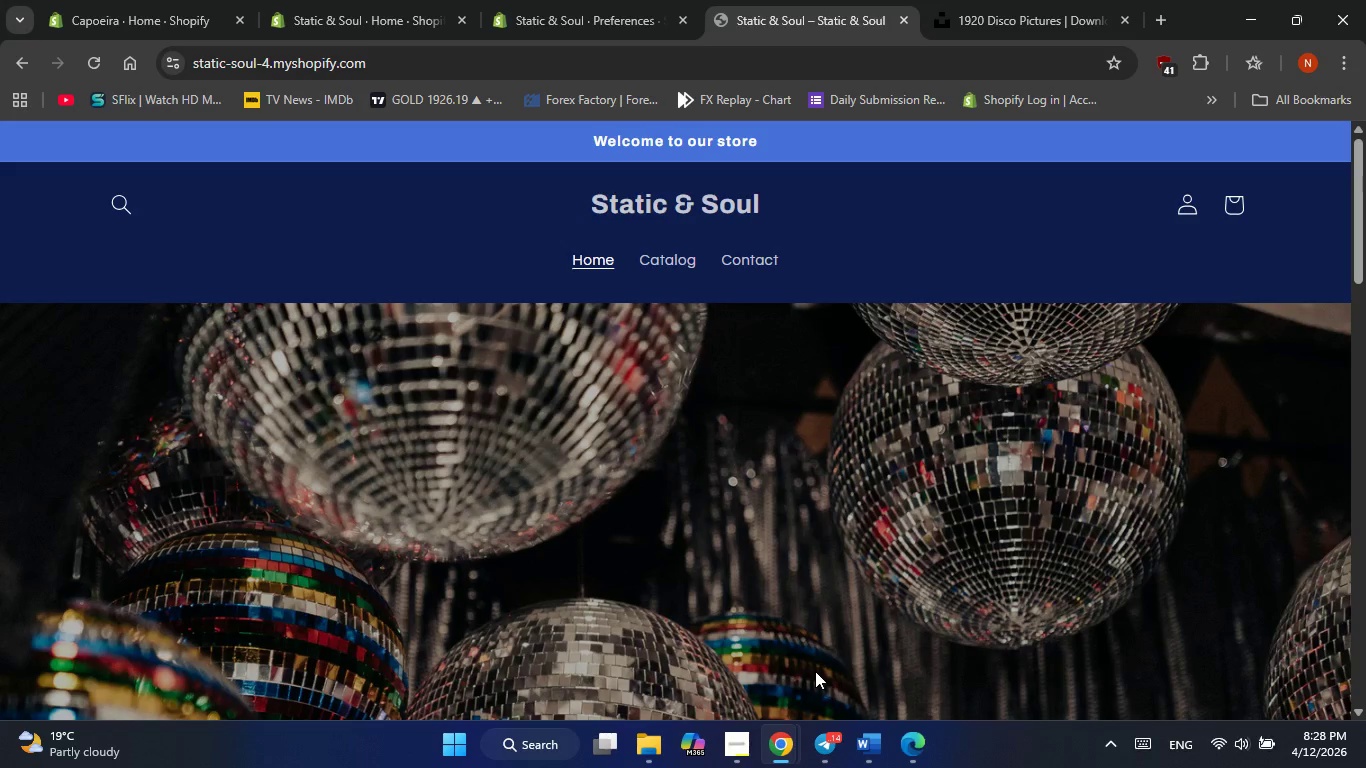 
left_click([587, 7])
 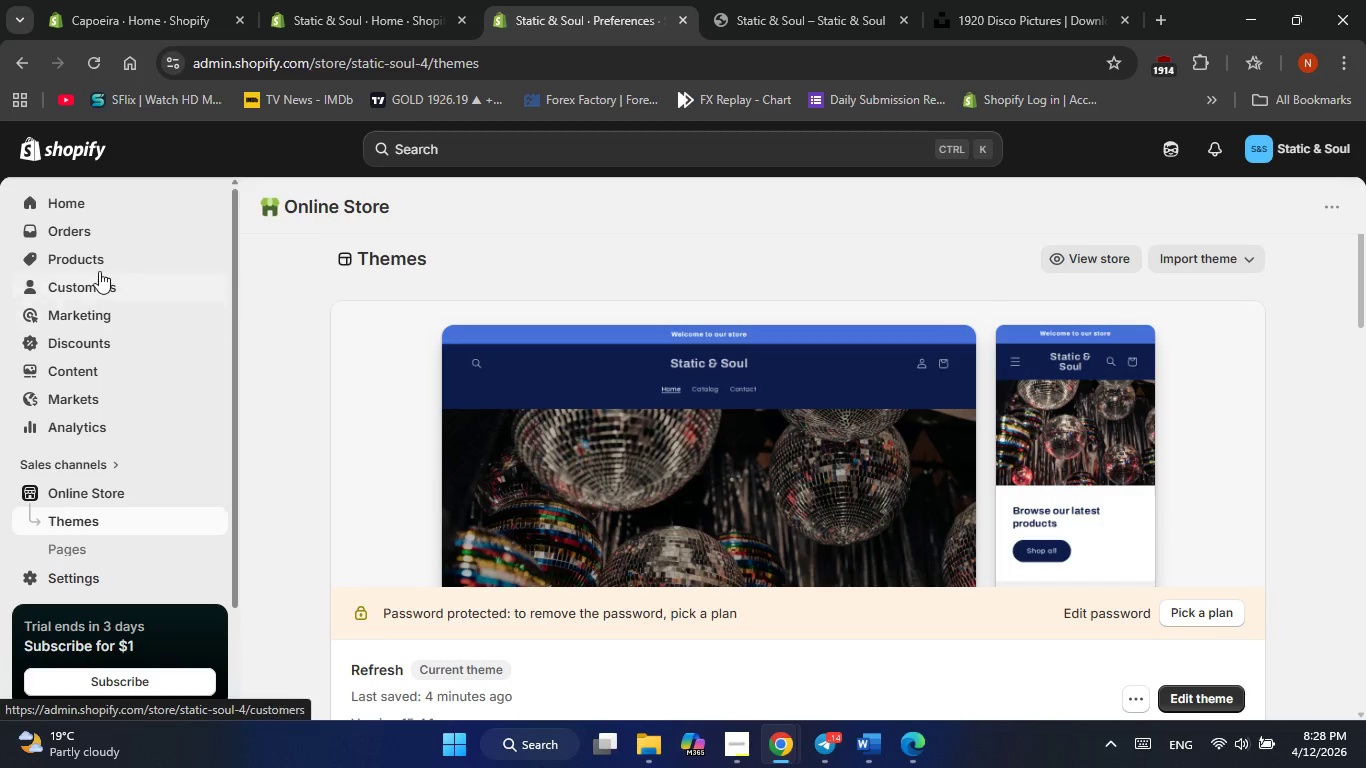 
left_click([97, 259])
 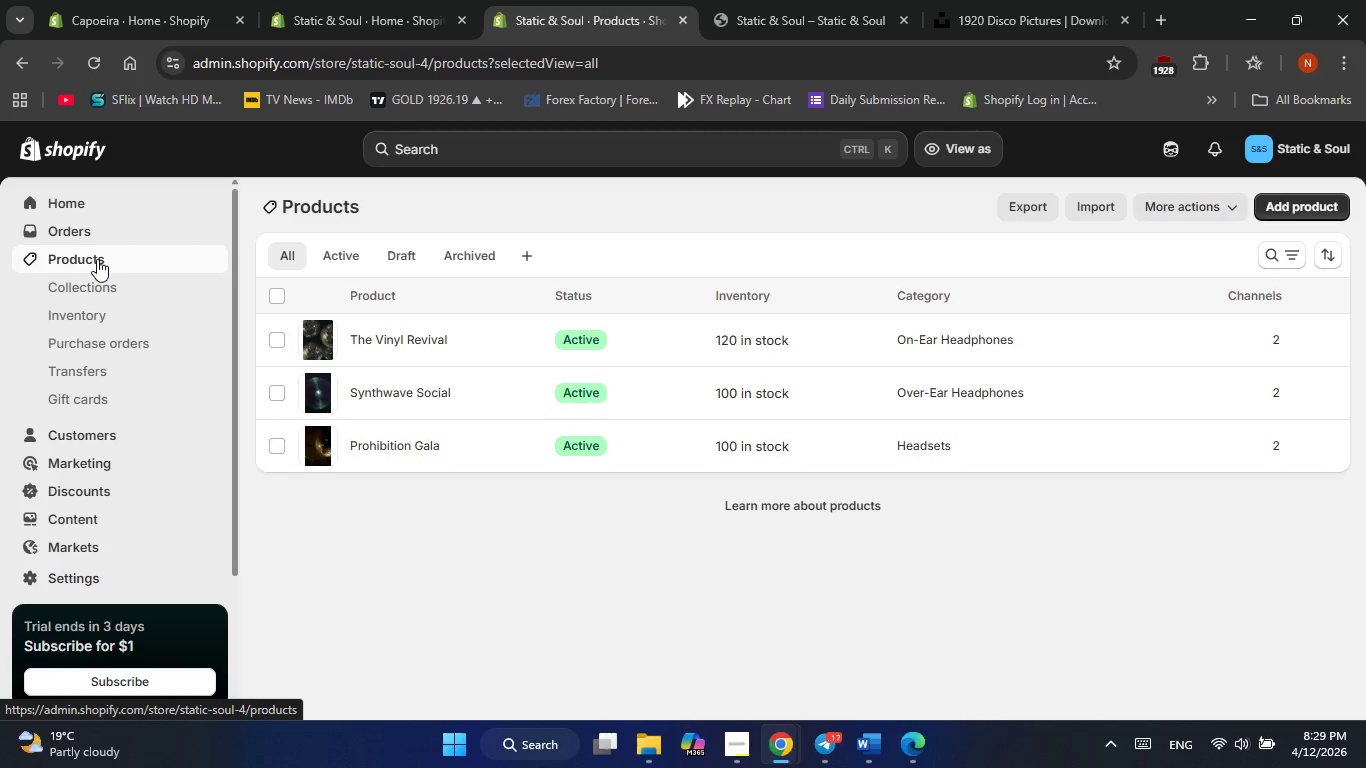 
wait(32.58)
 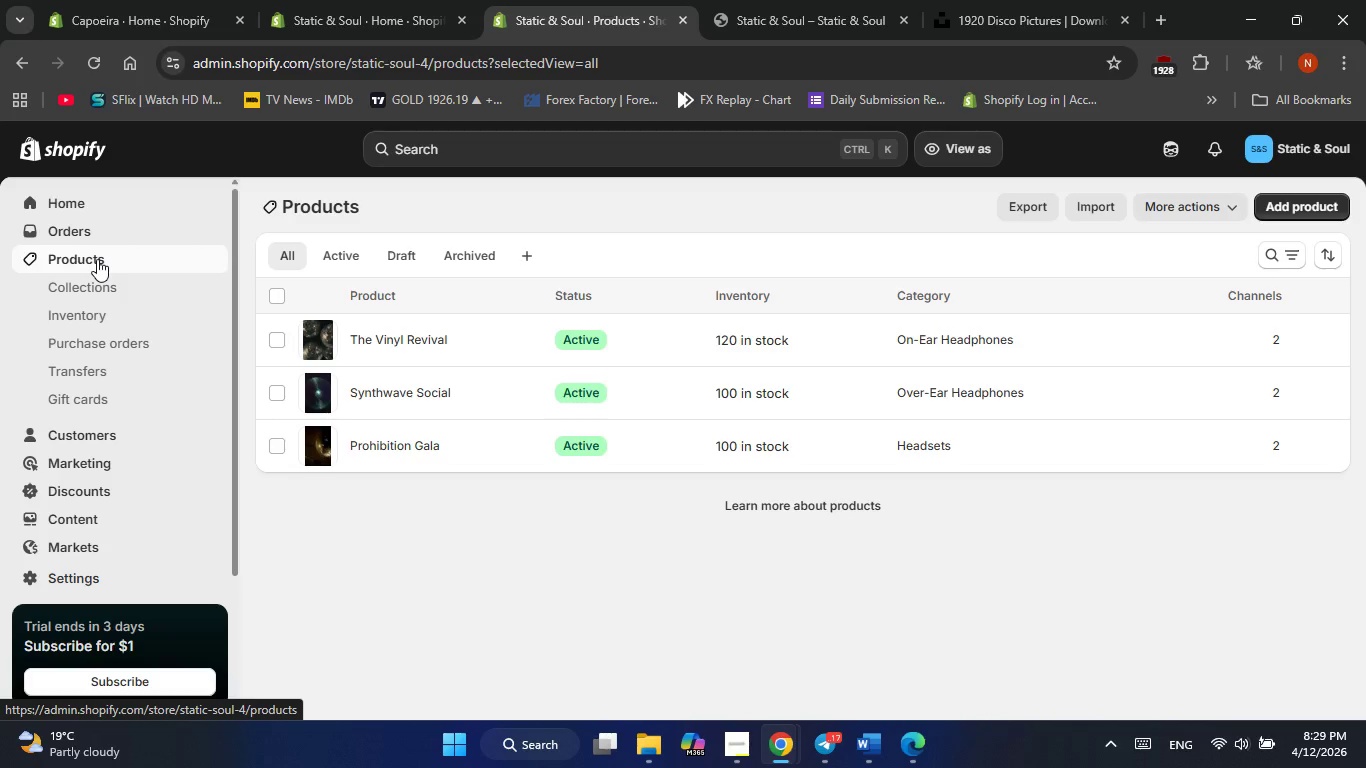 
left_click([450, 555])
 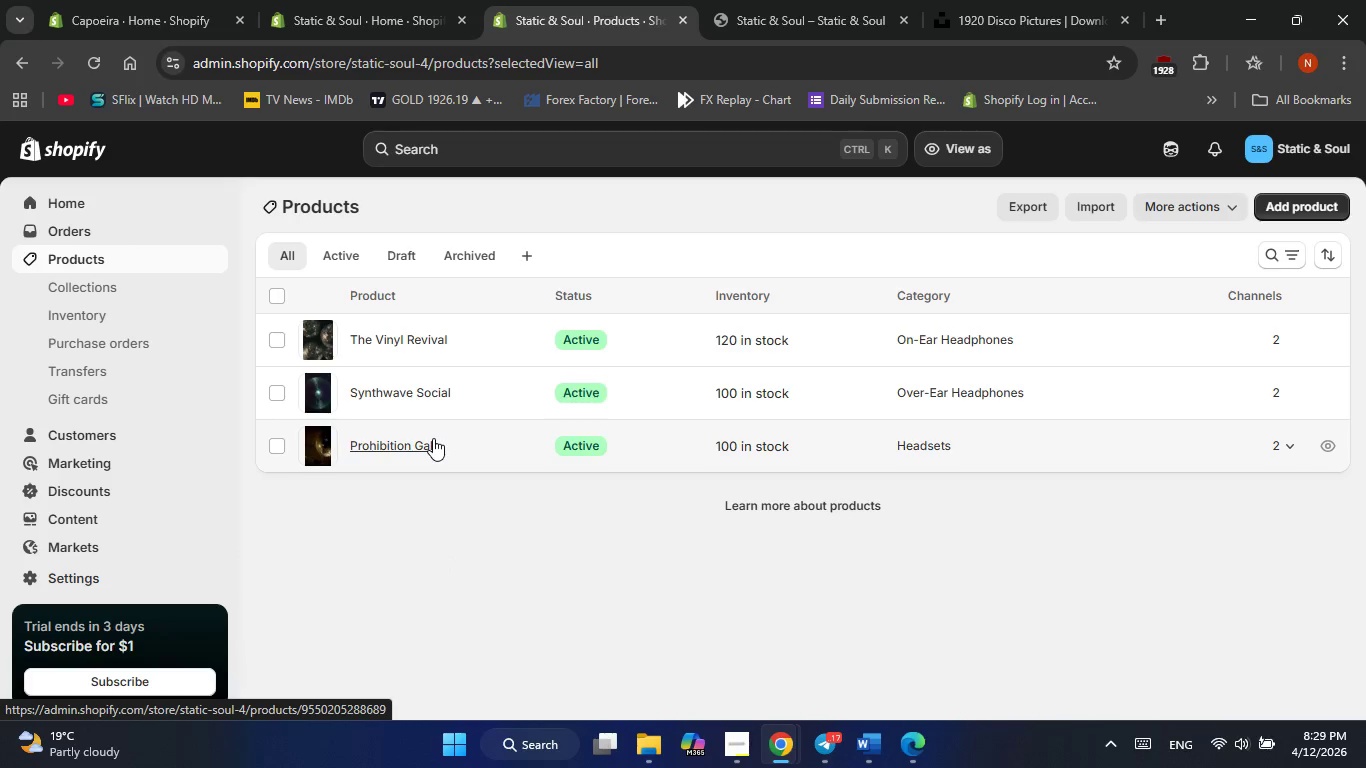 
left_click([433, 438])
 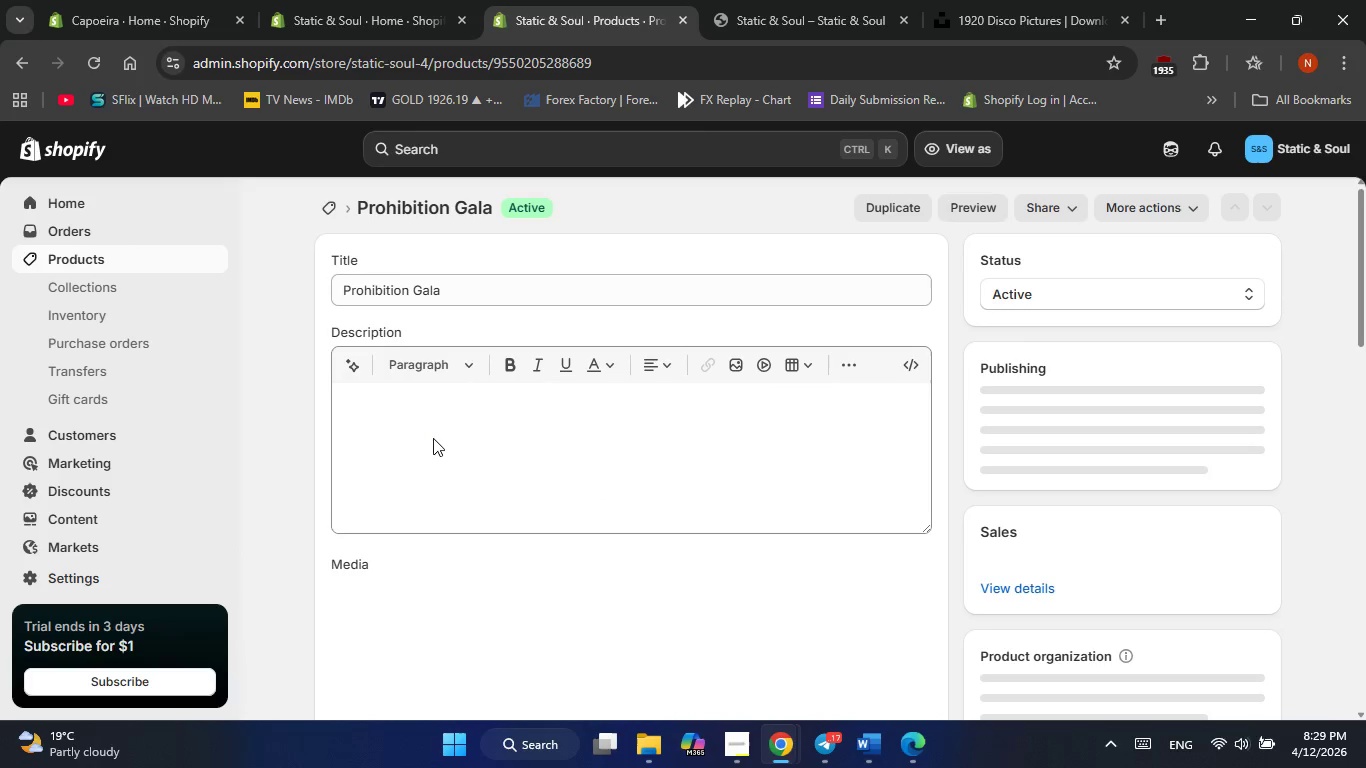 
scroll: coordinate [618, 525], scroll_direction: down, amount: 20.0
 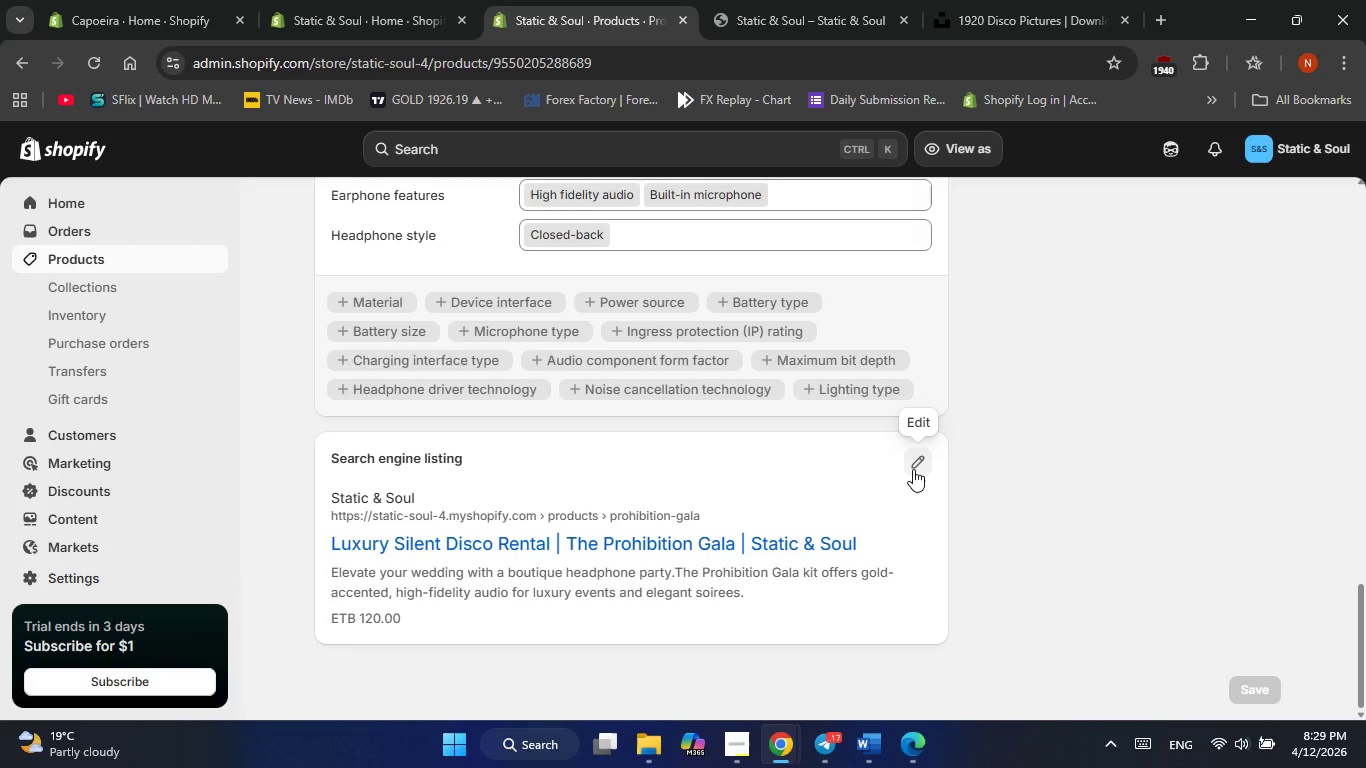 
left_click([913, 469])
 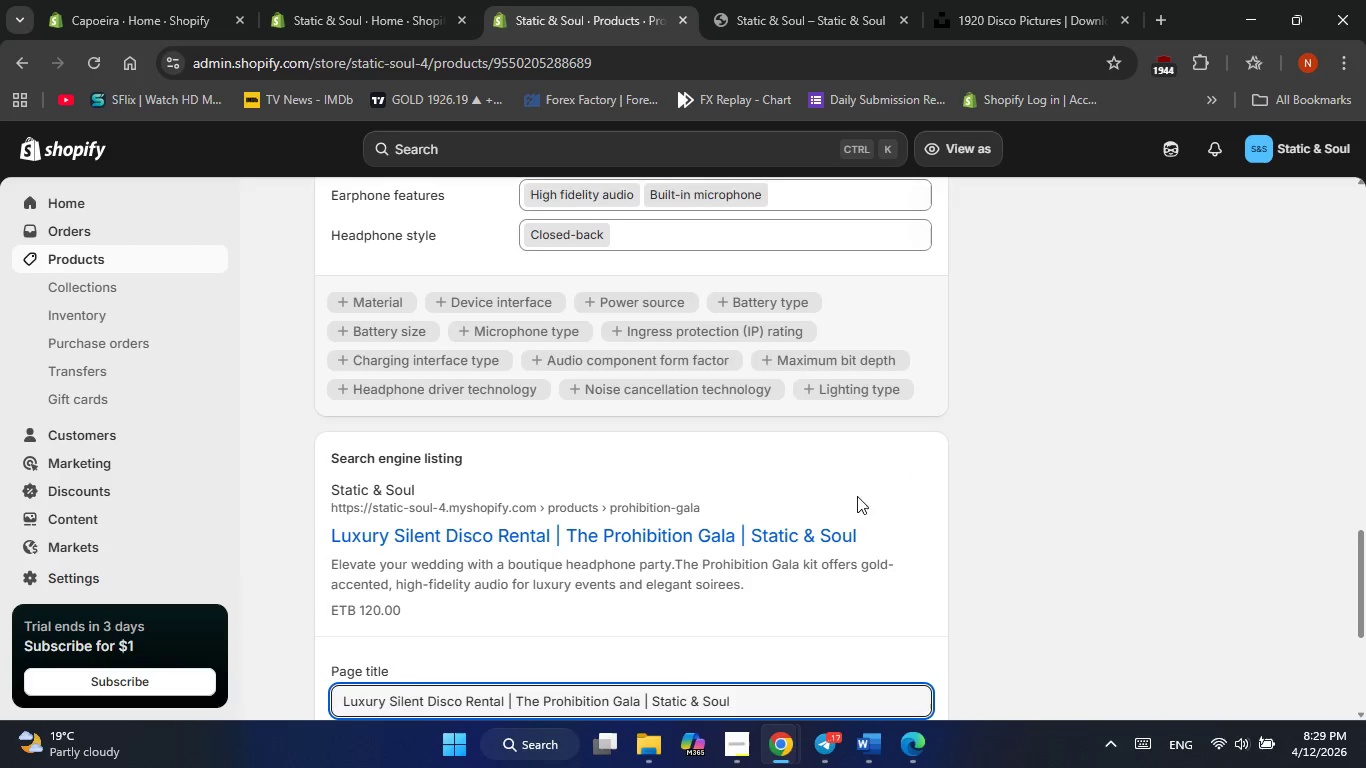 
scroll: coordinate [683, 663], scroll_direction: down, amount: 3.0
 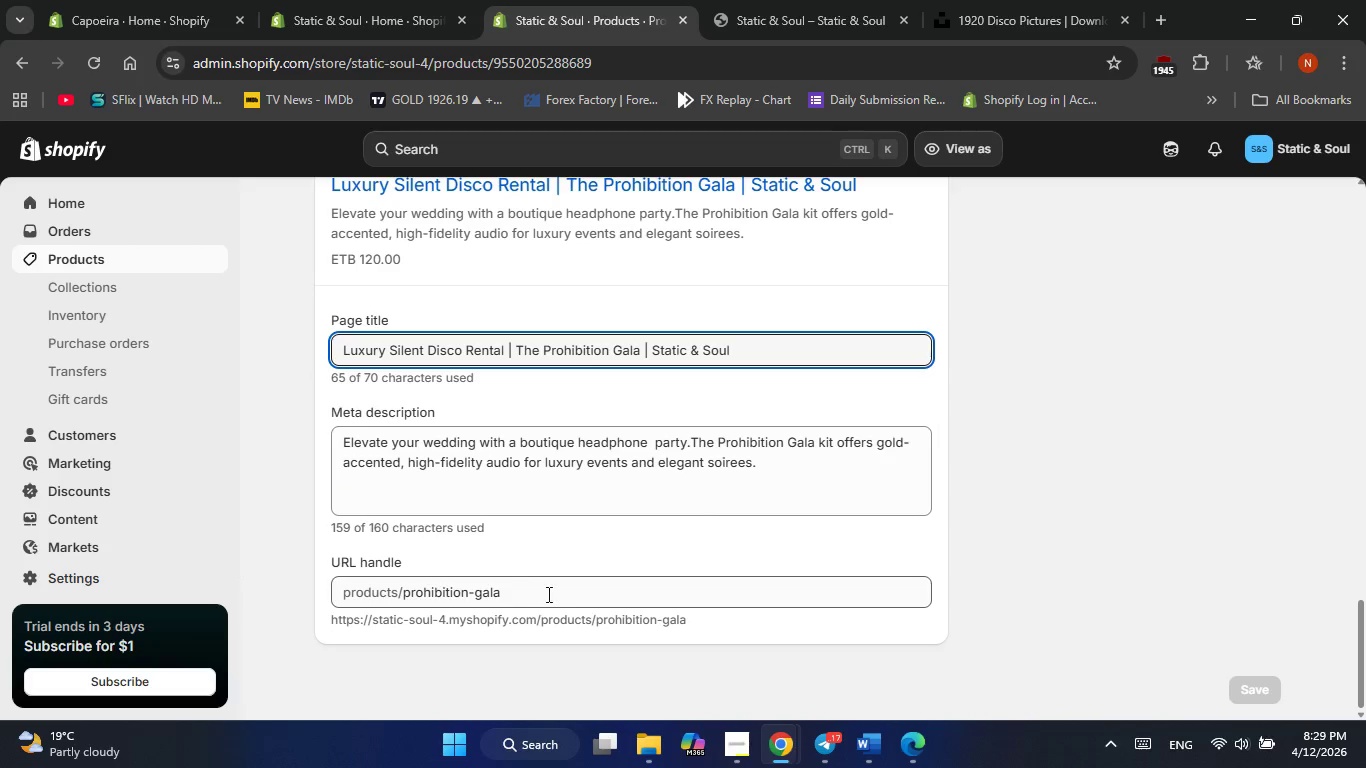 
left_click([543, 593])
 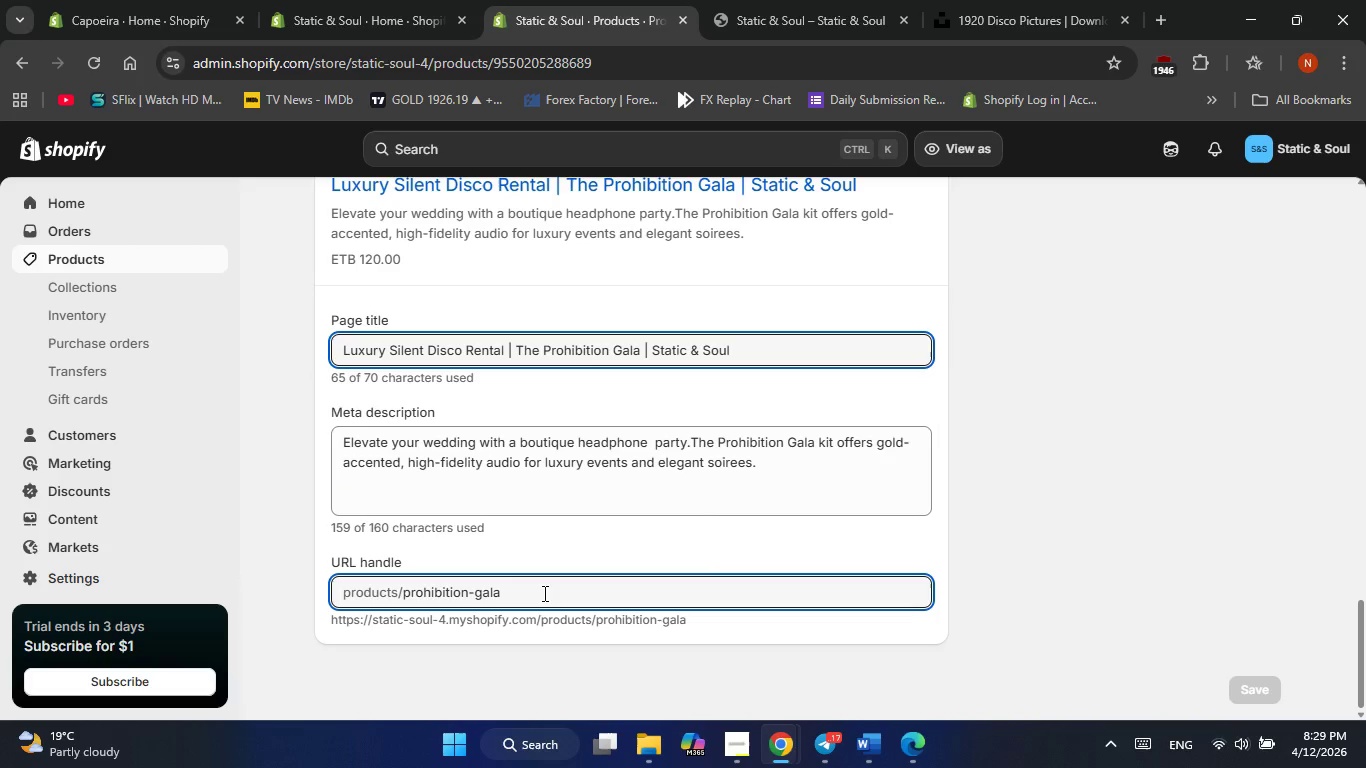 
wait(5.72)
 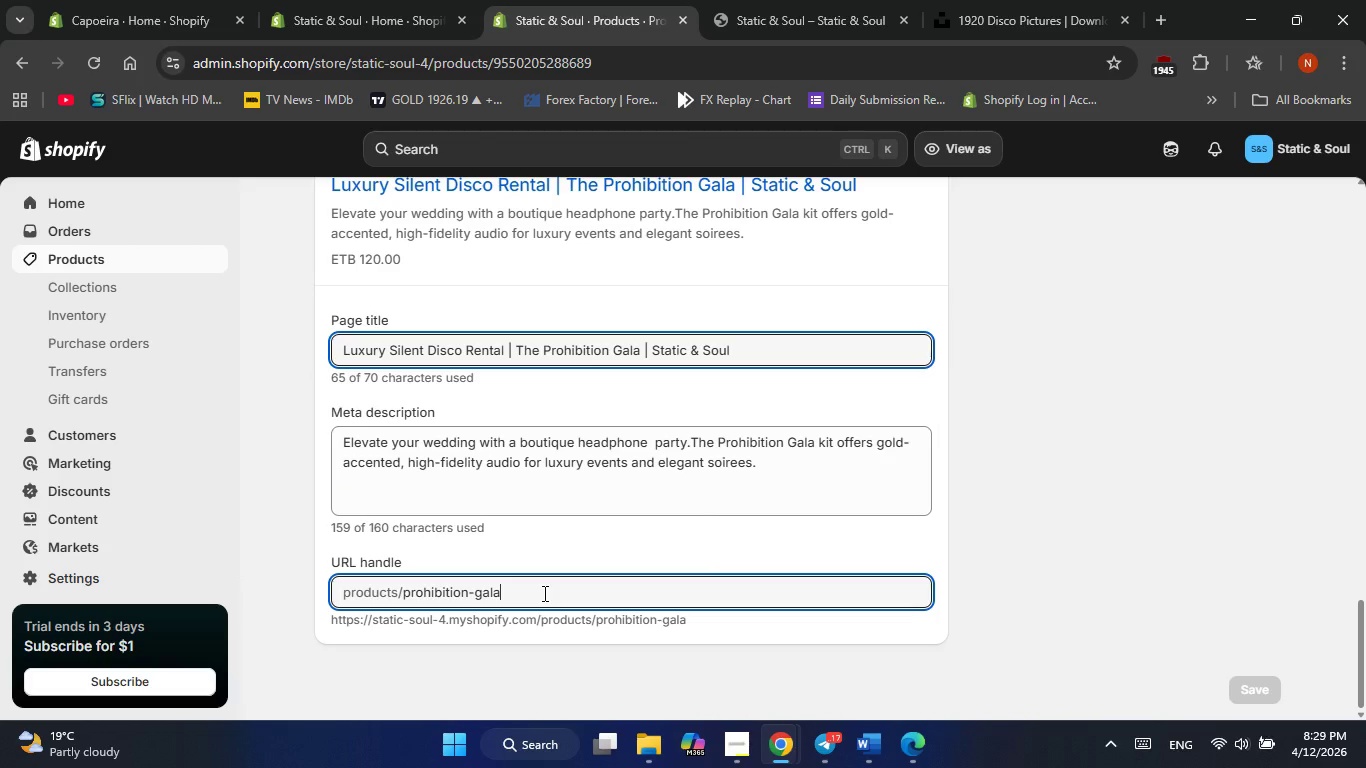 
key(Control+A)
 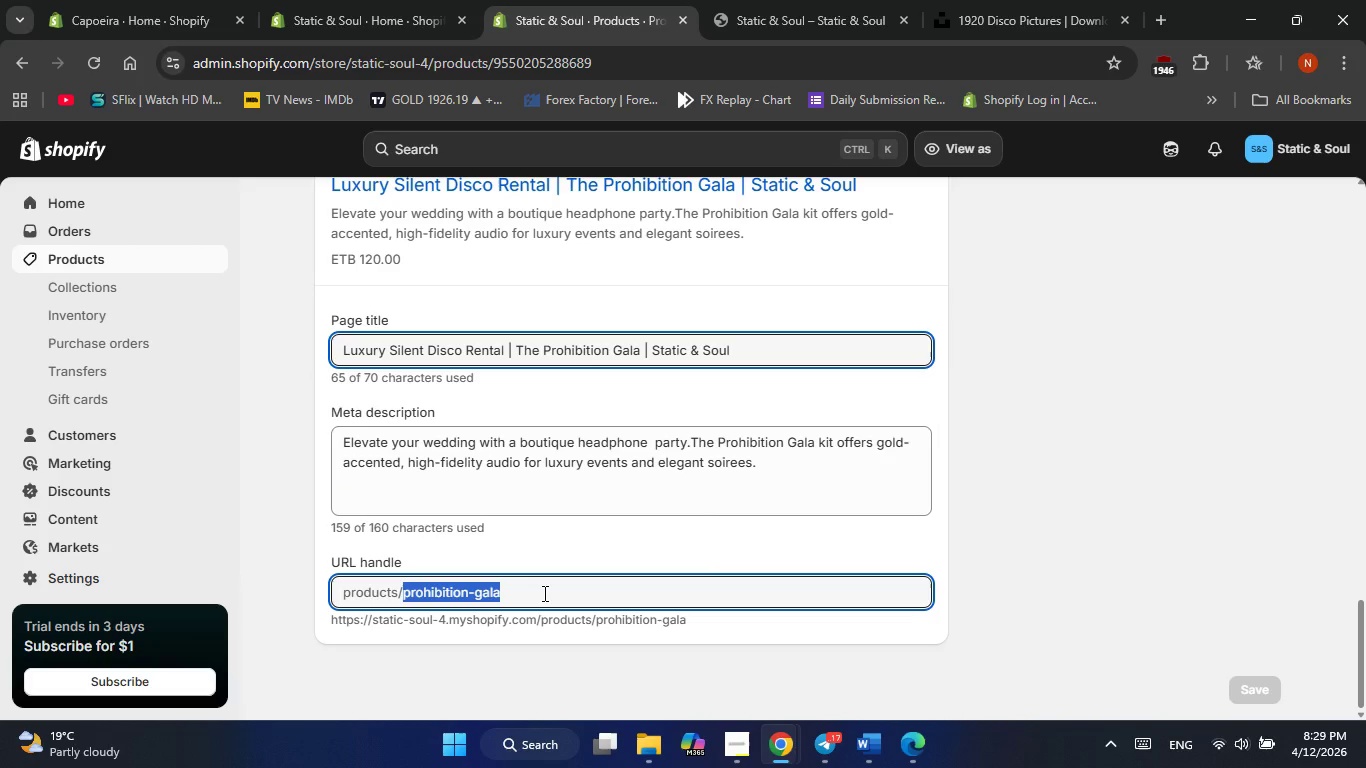 
type(luxury )
key(Backspace)
type(-silent-disco-rental-prohibition-gala)
 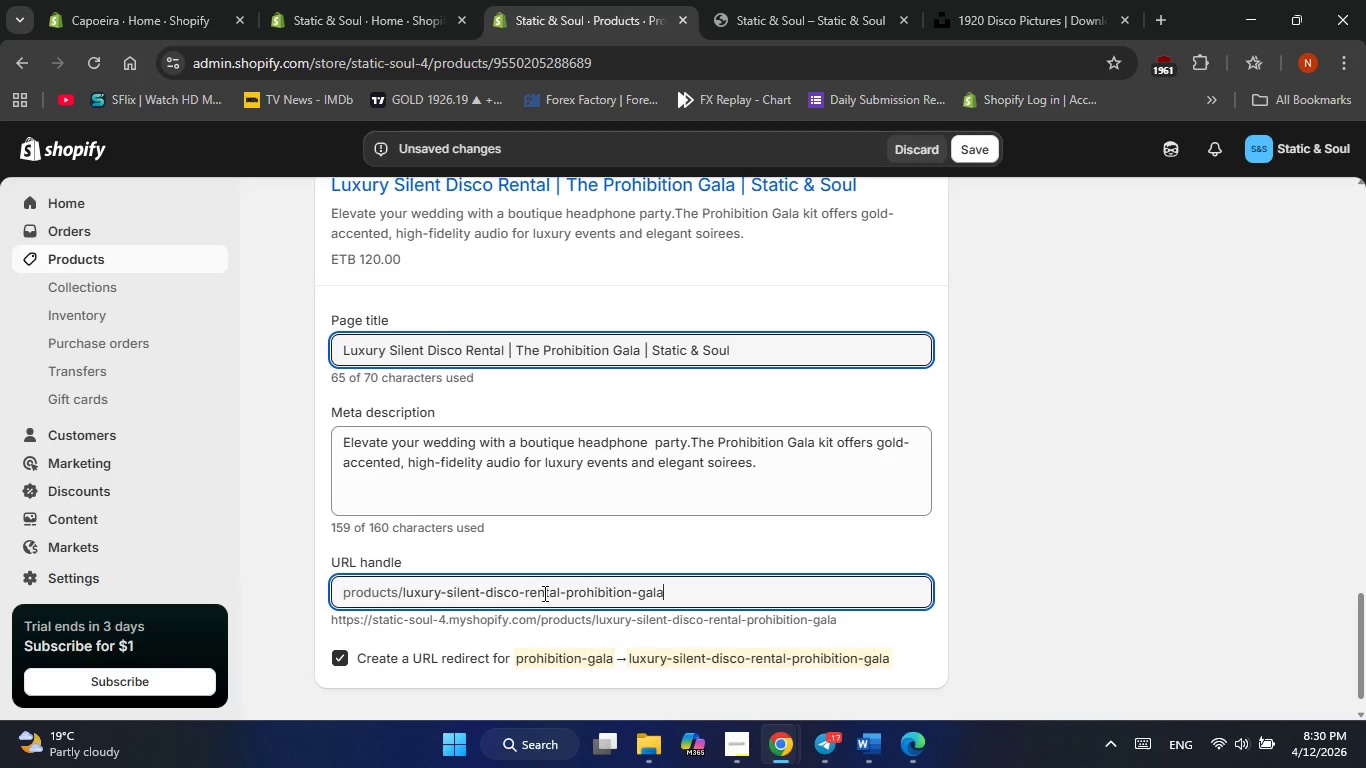 
left_click([977, 467])
 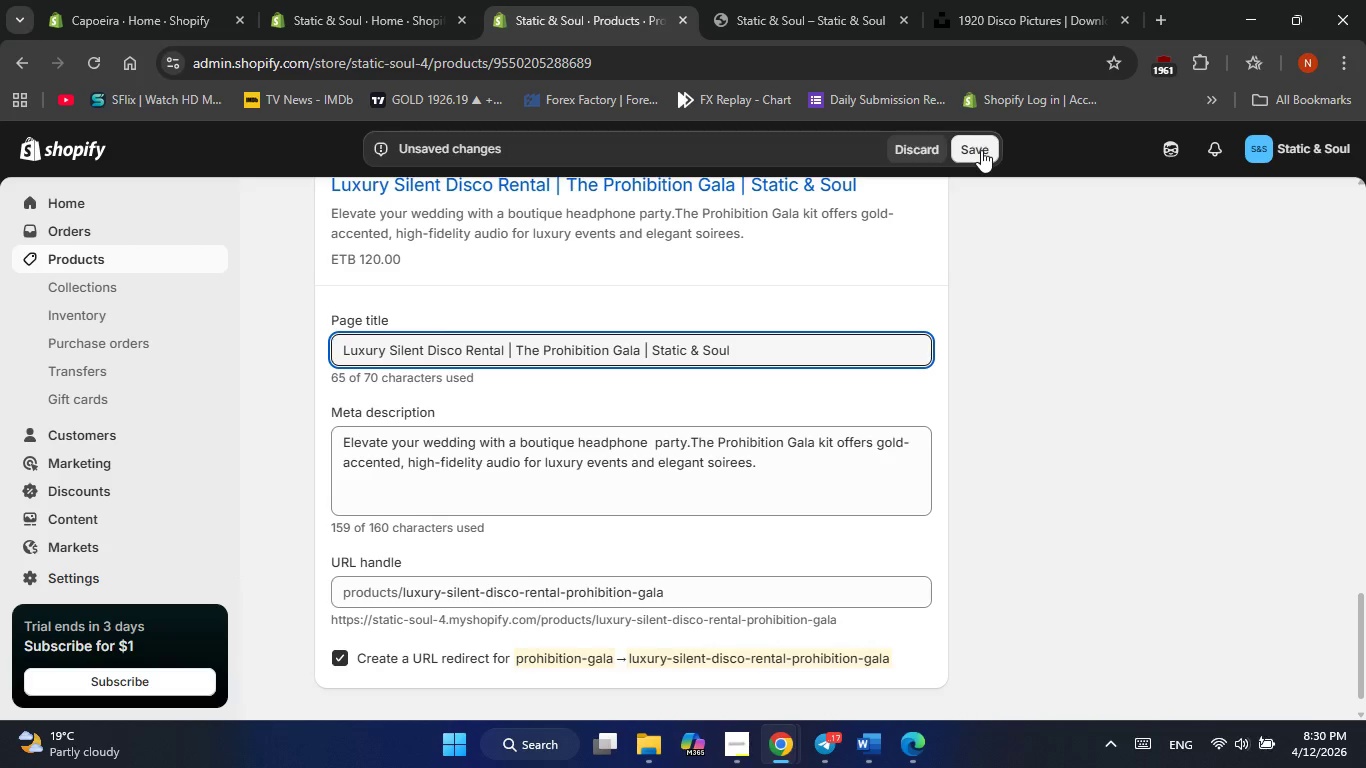 
left_click([981, 150])
 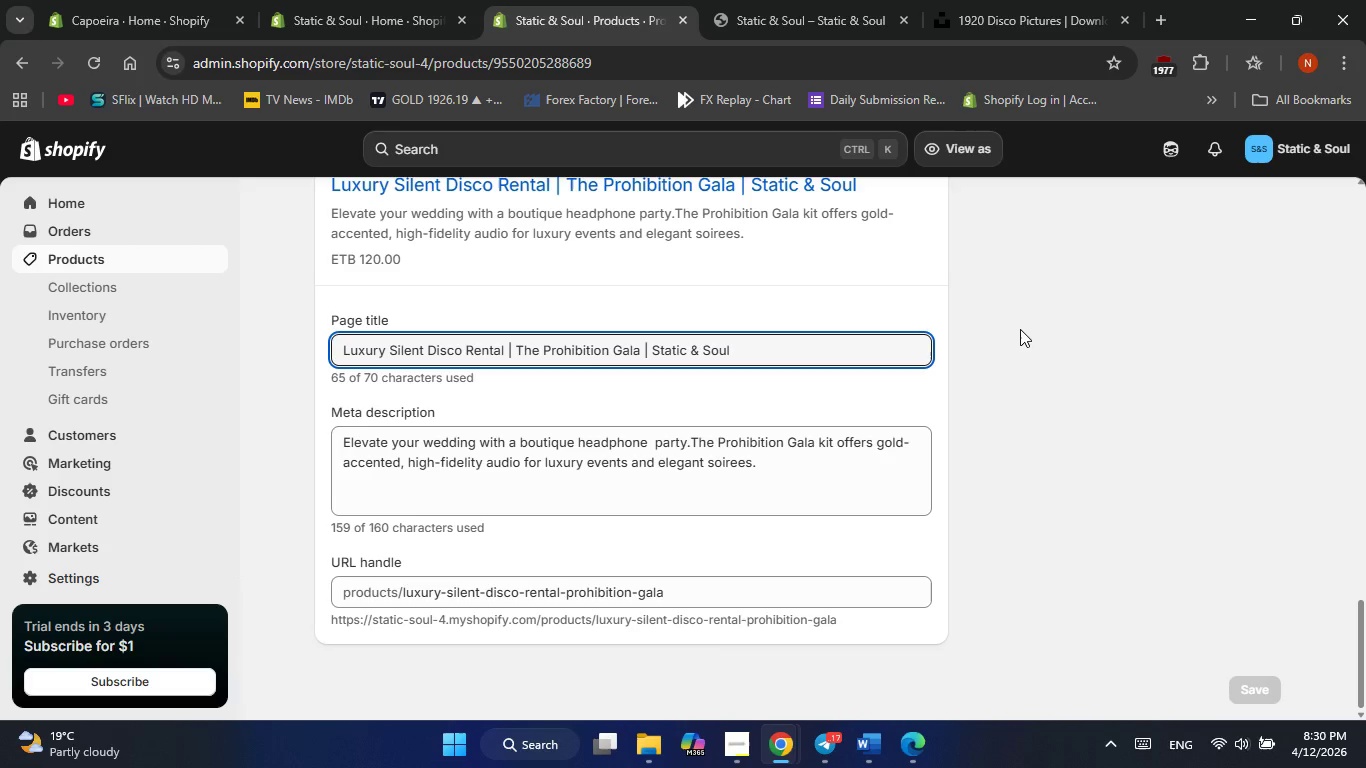 
wait(20.94)
 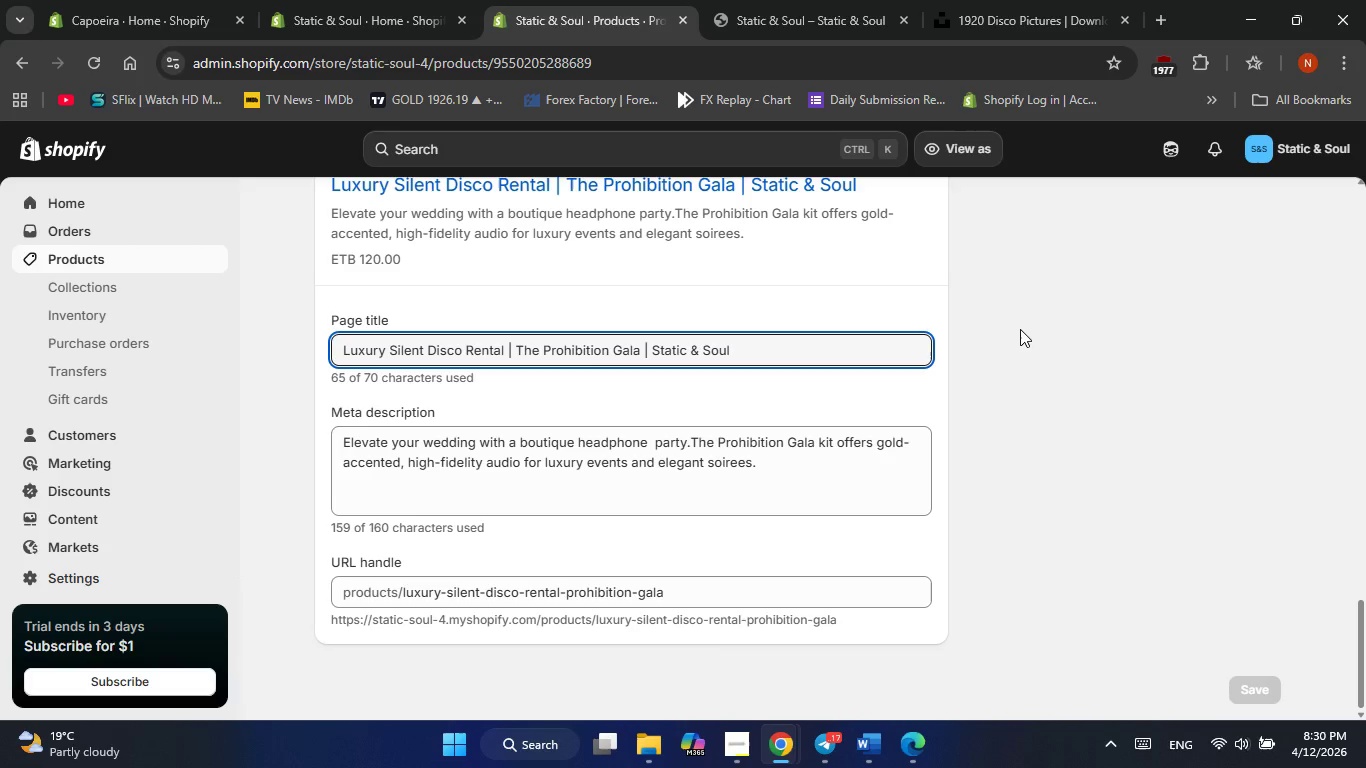 
scroll: coordinate [937, 316], scroll_direction: up, amount: 20.0
 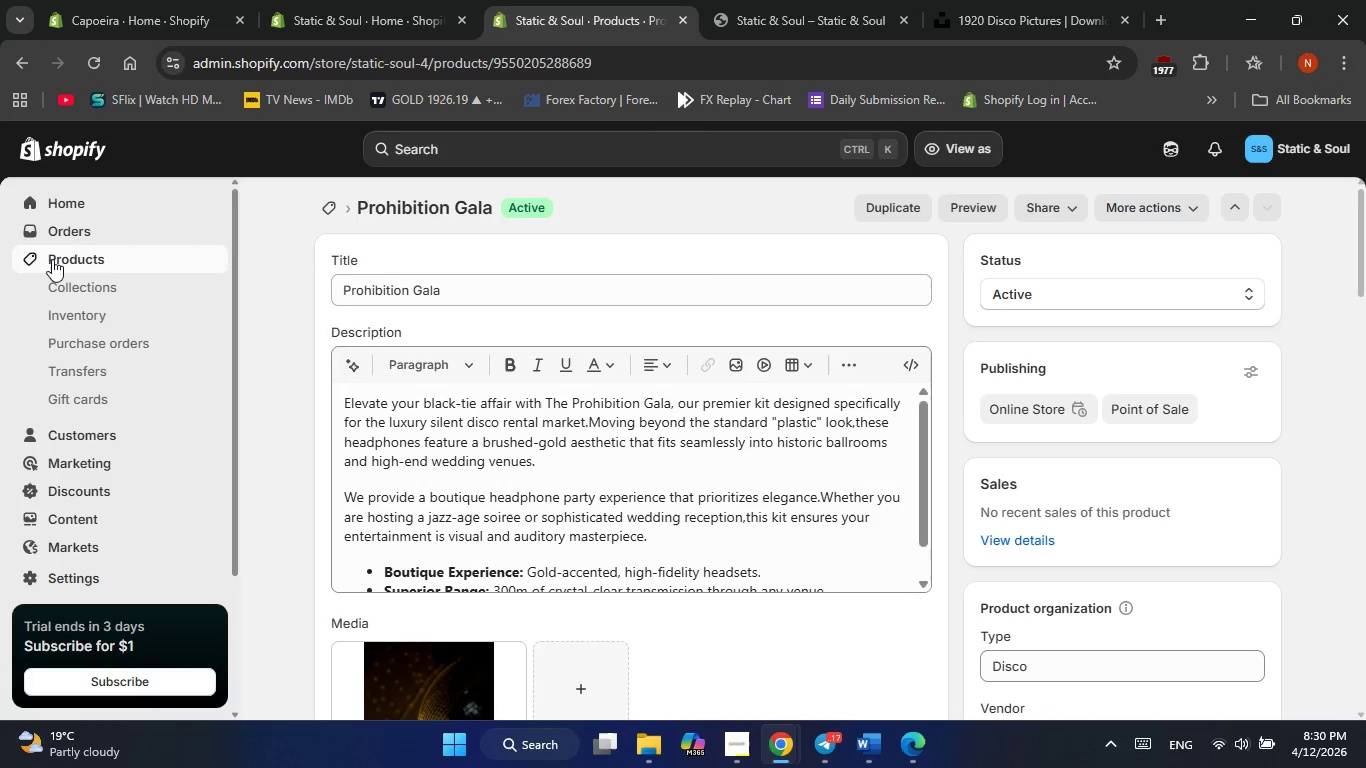 
left_click([53, 261])
 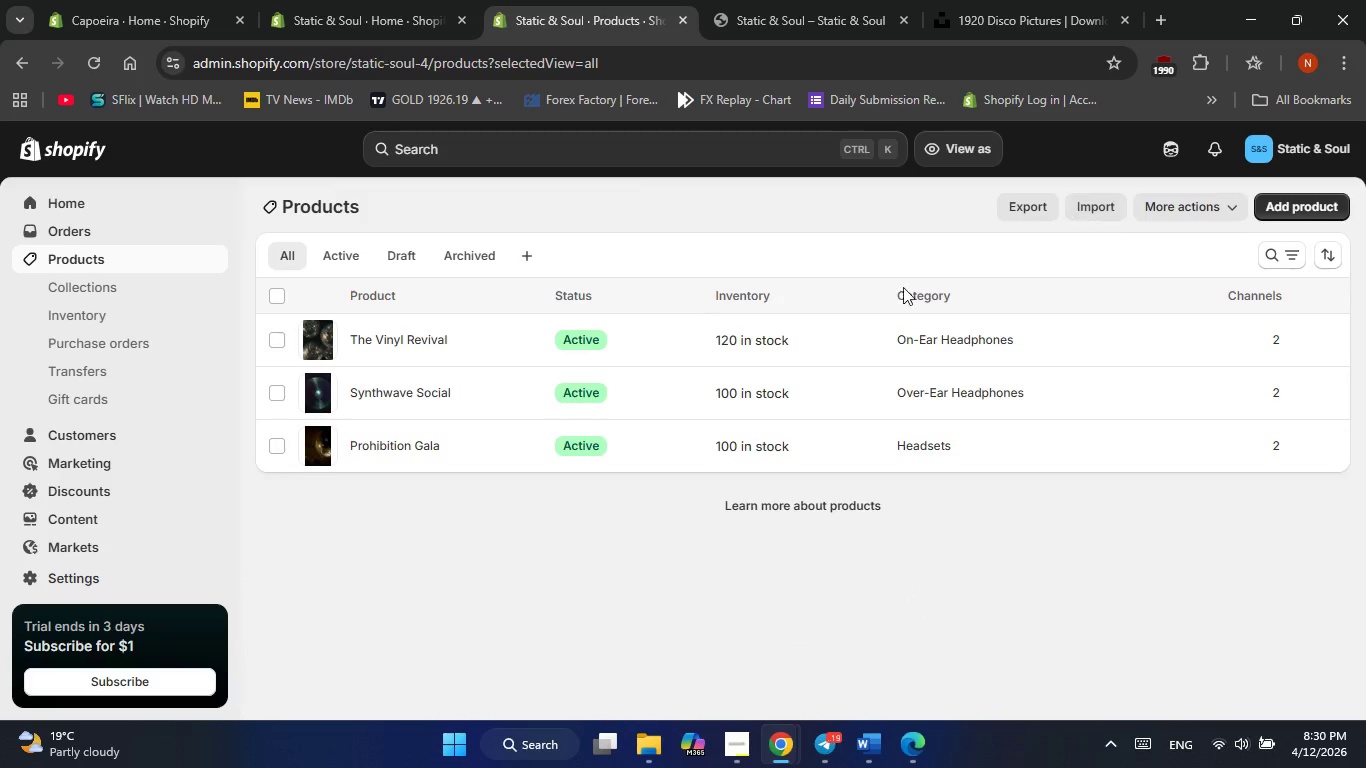 
wait(5.55)
 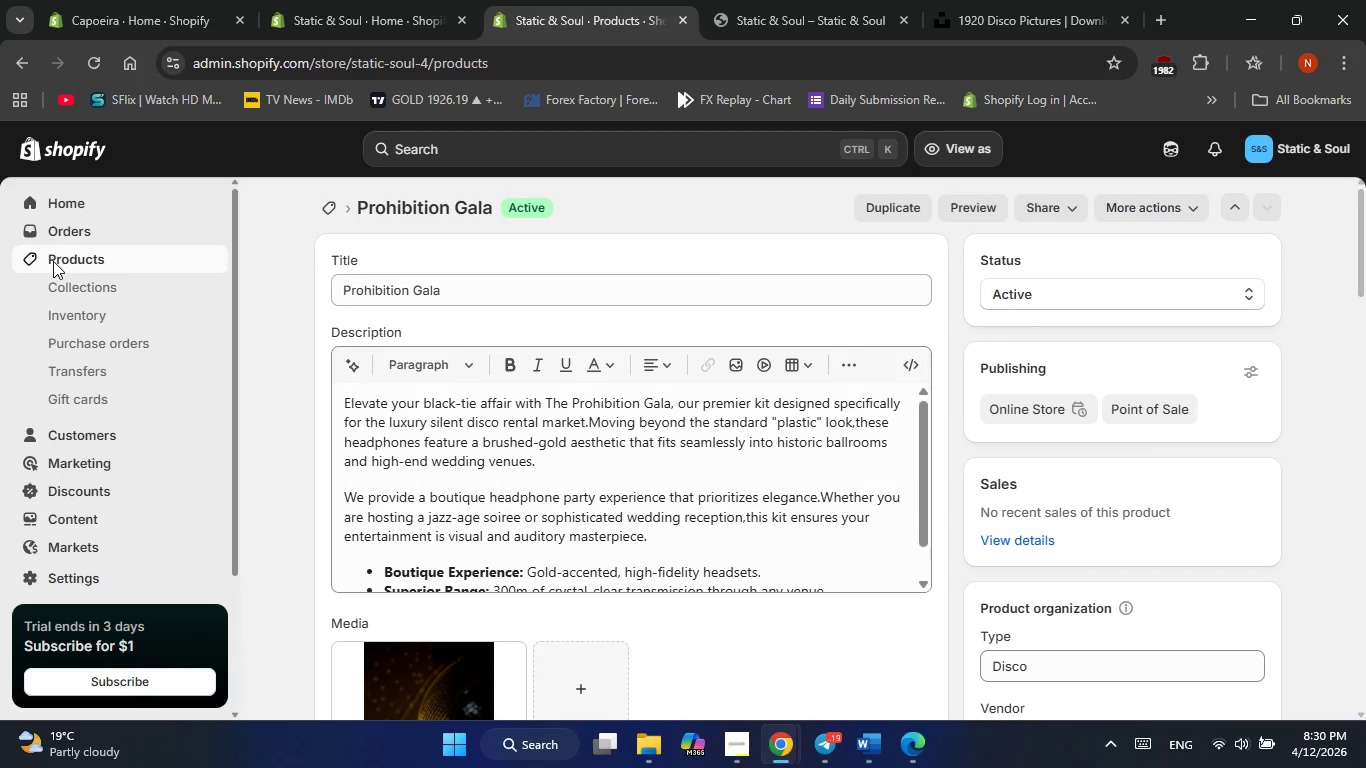 
left_click([380, 400])
 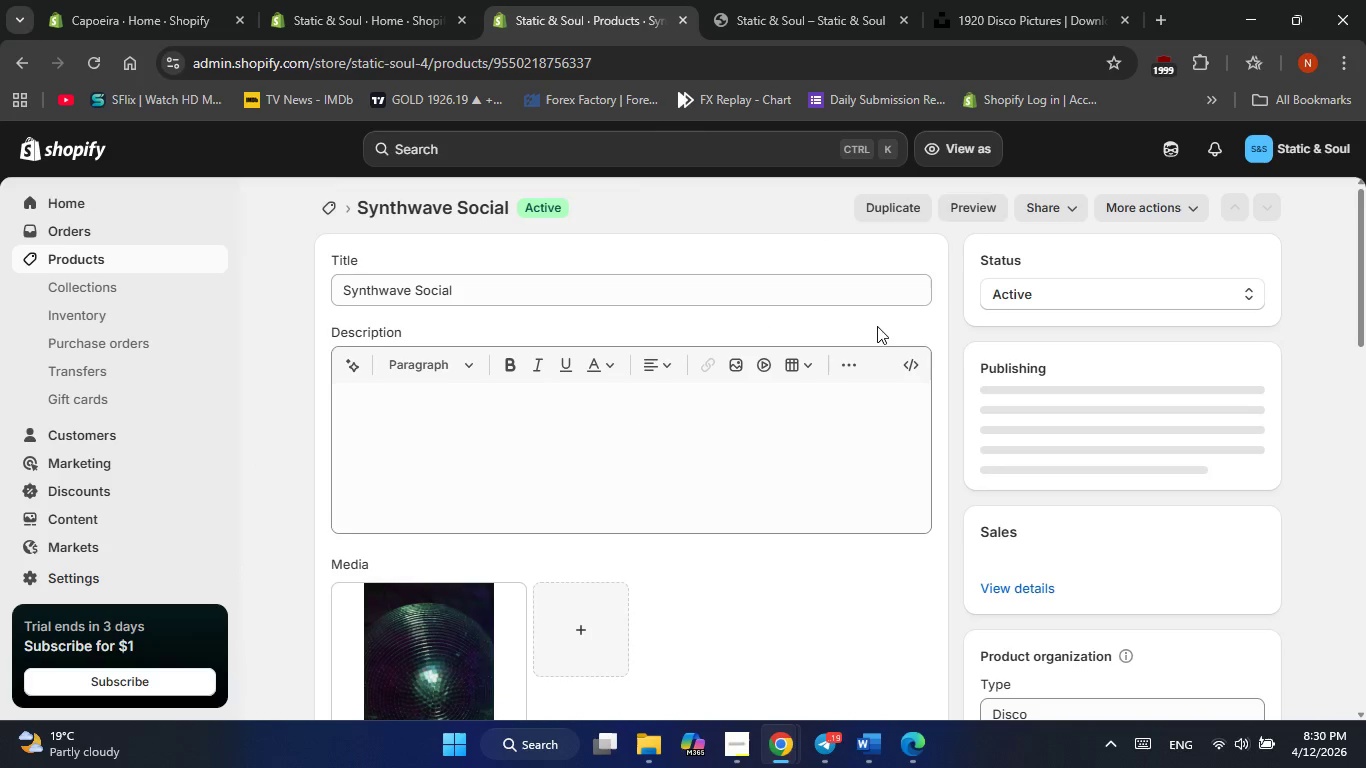 
left_click([738, 750])